 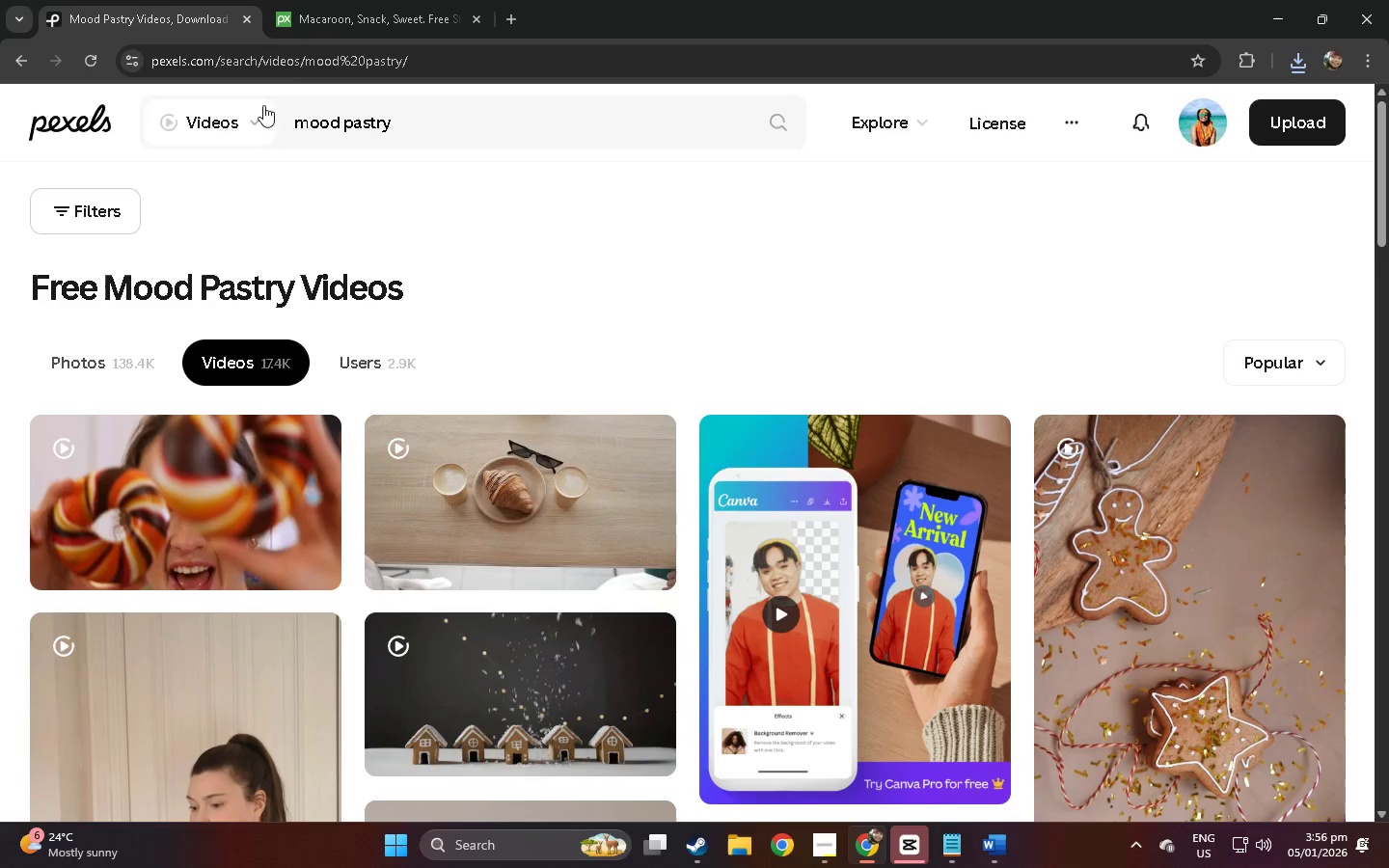 
left_click([340, 123])
 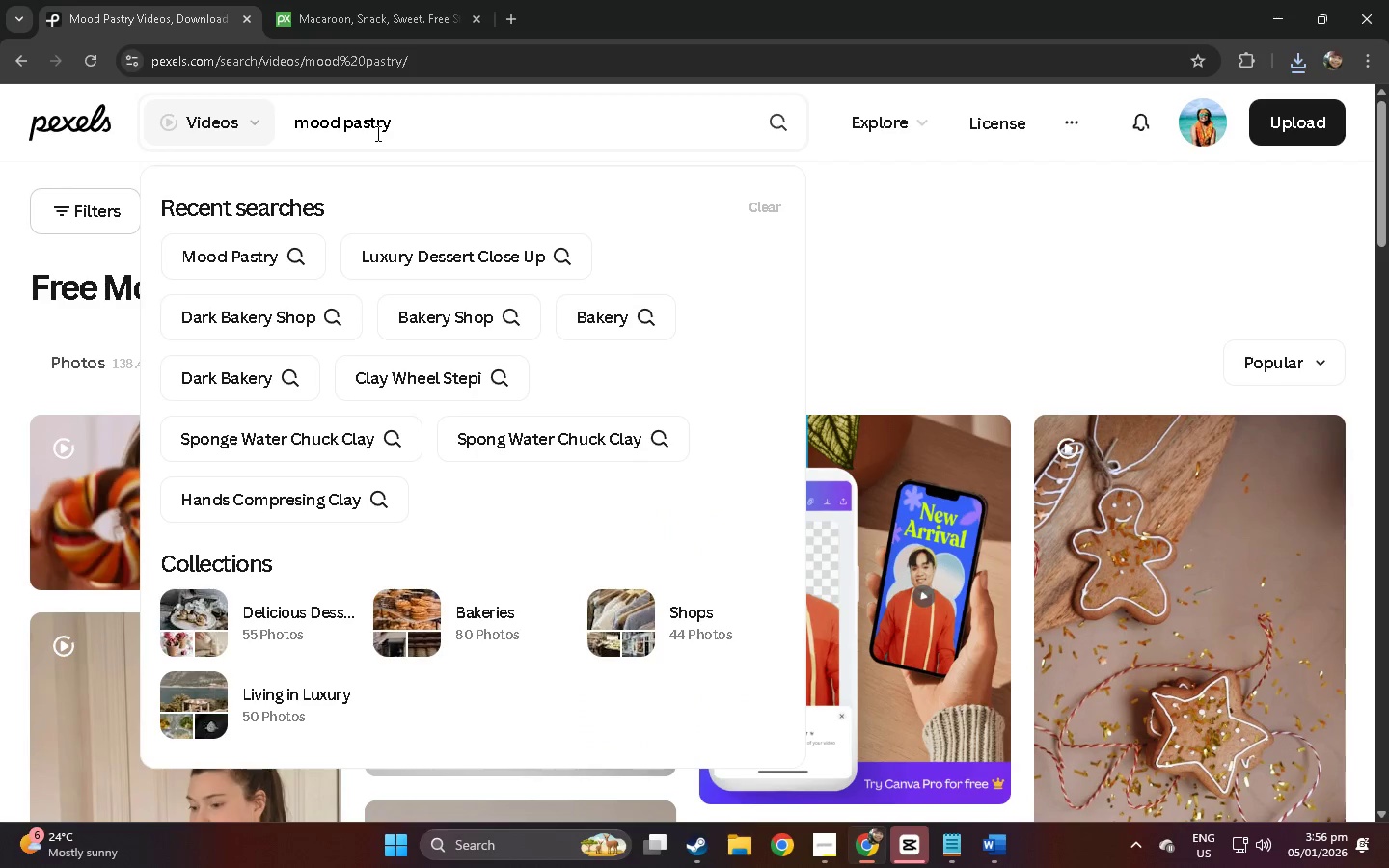 
type(yuu)
key(Backspace)
key(Backspace)
 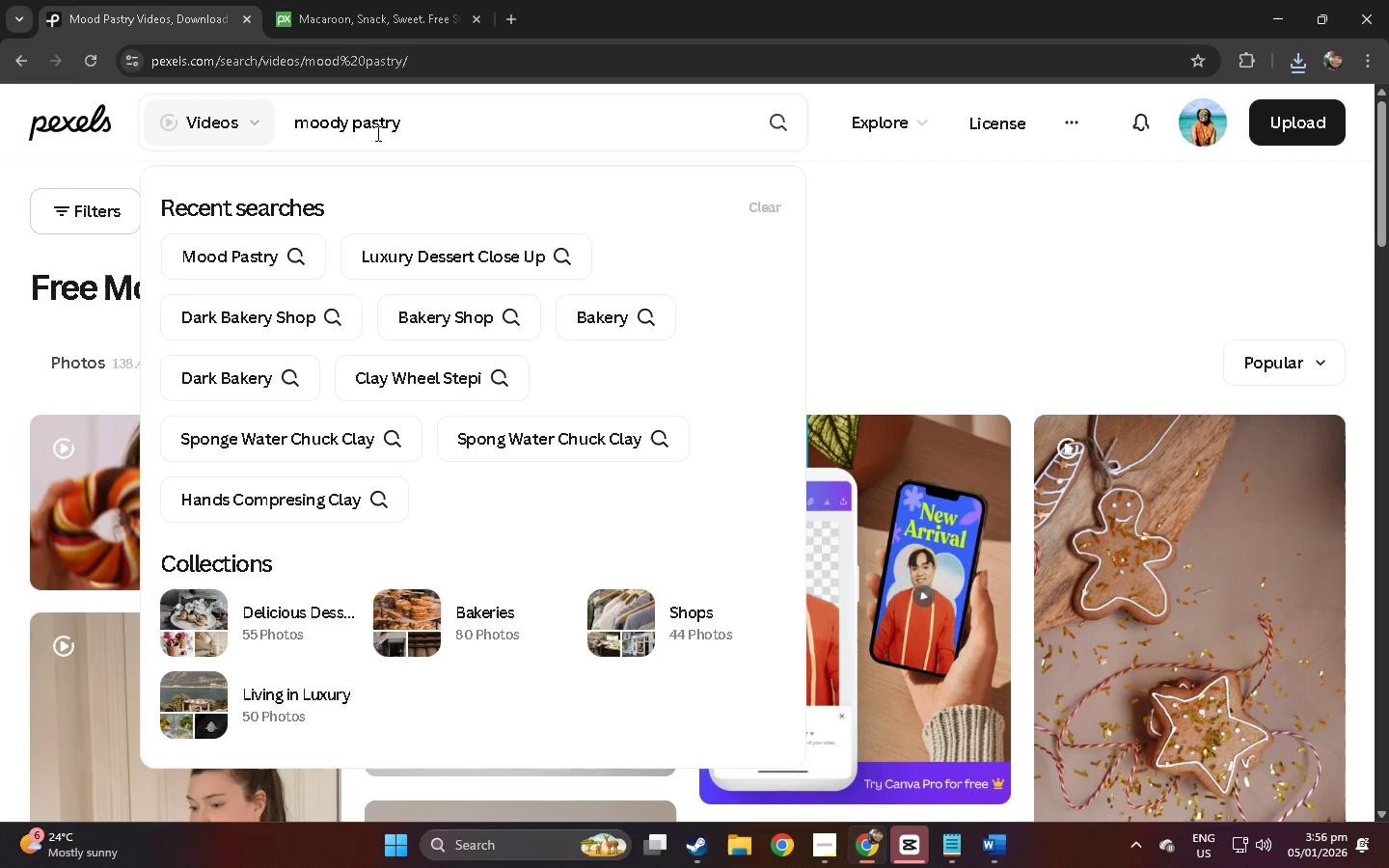 
key(Enter)
 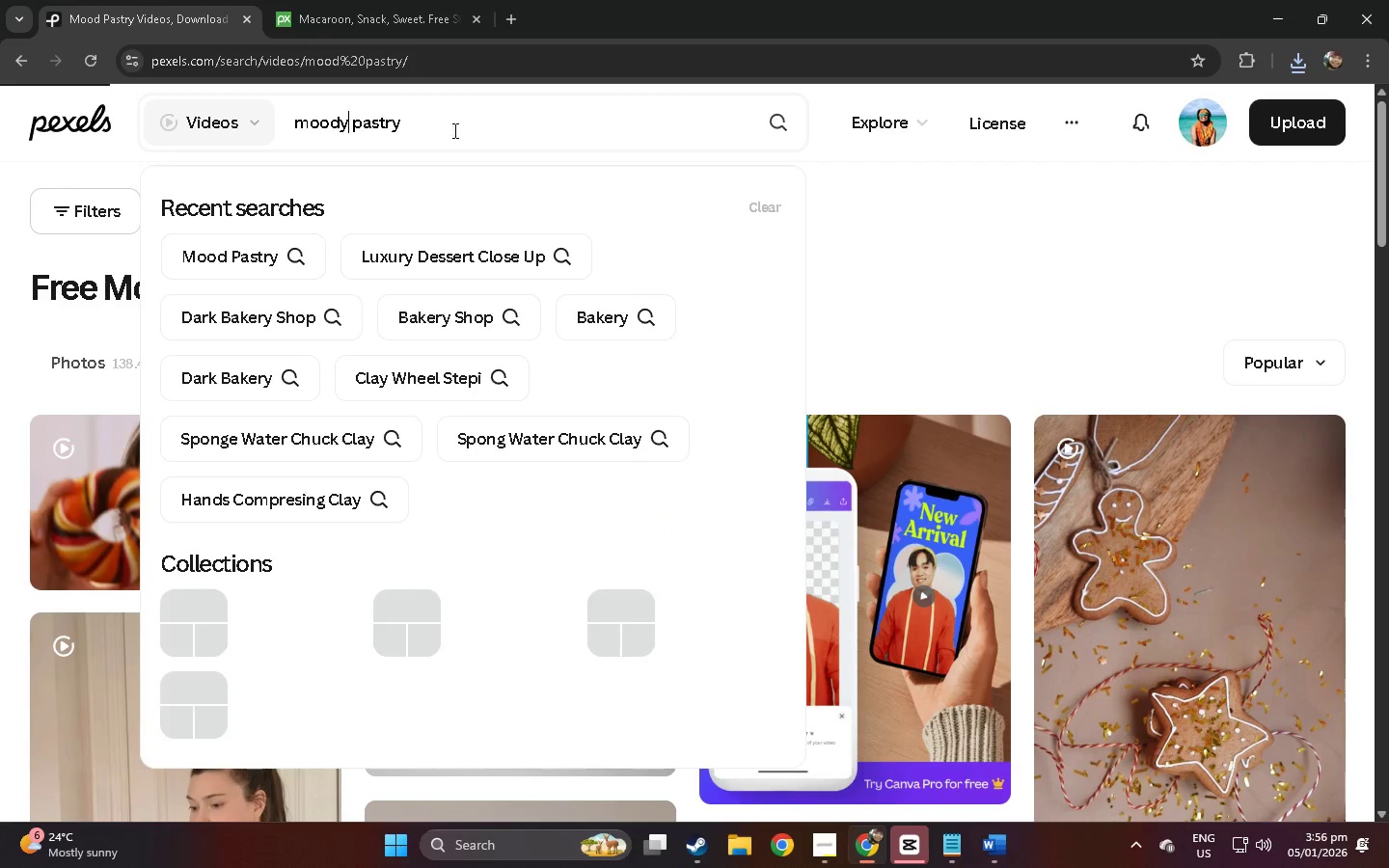 
left_click_drag(start_coordinate=[489, 126], to_coordinate=[171, 128])
 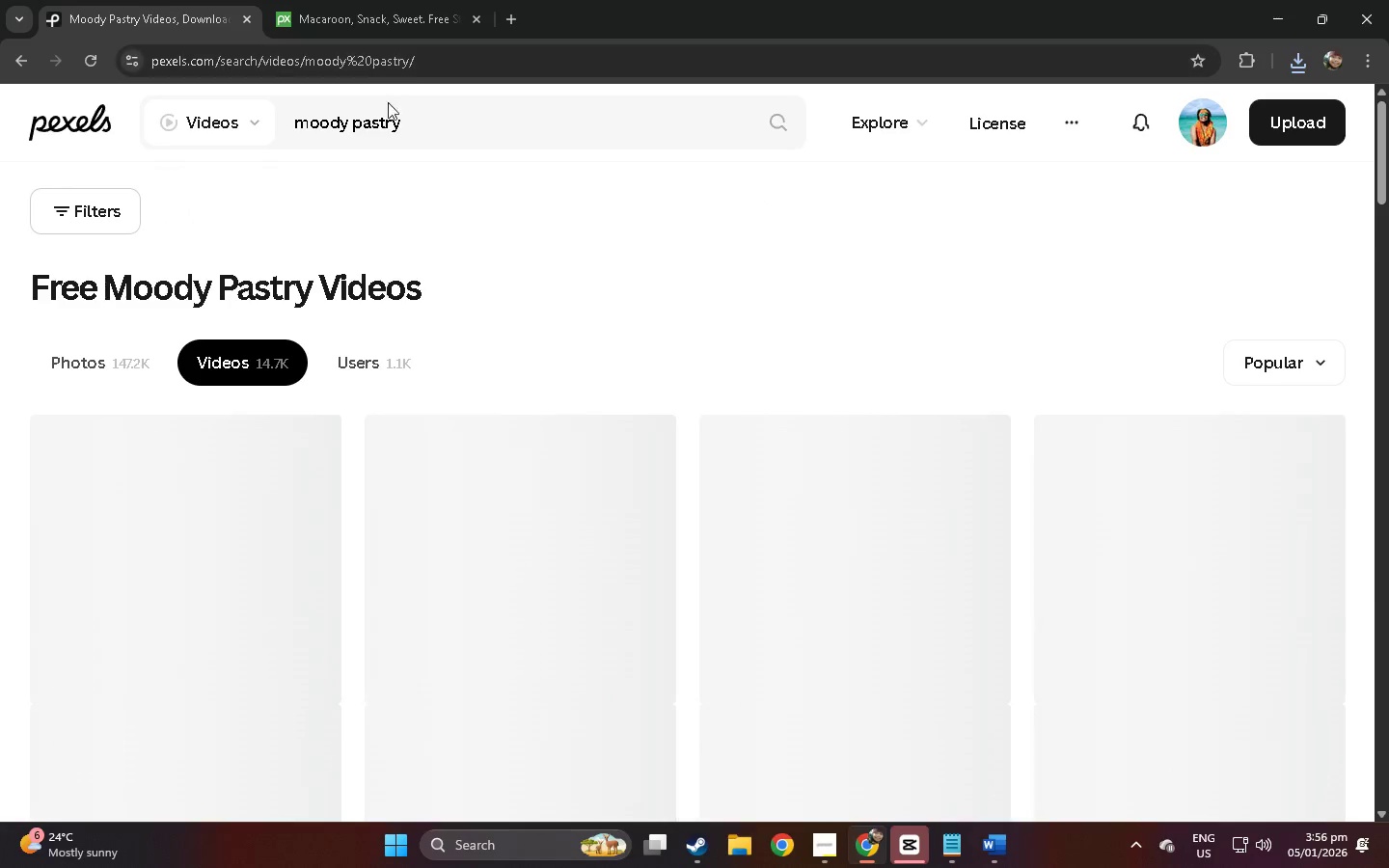 
key(Control+ControlLeft)
 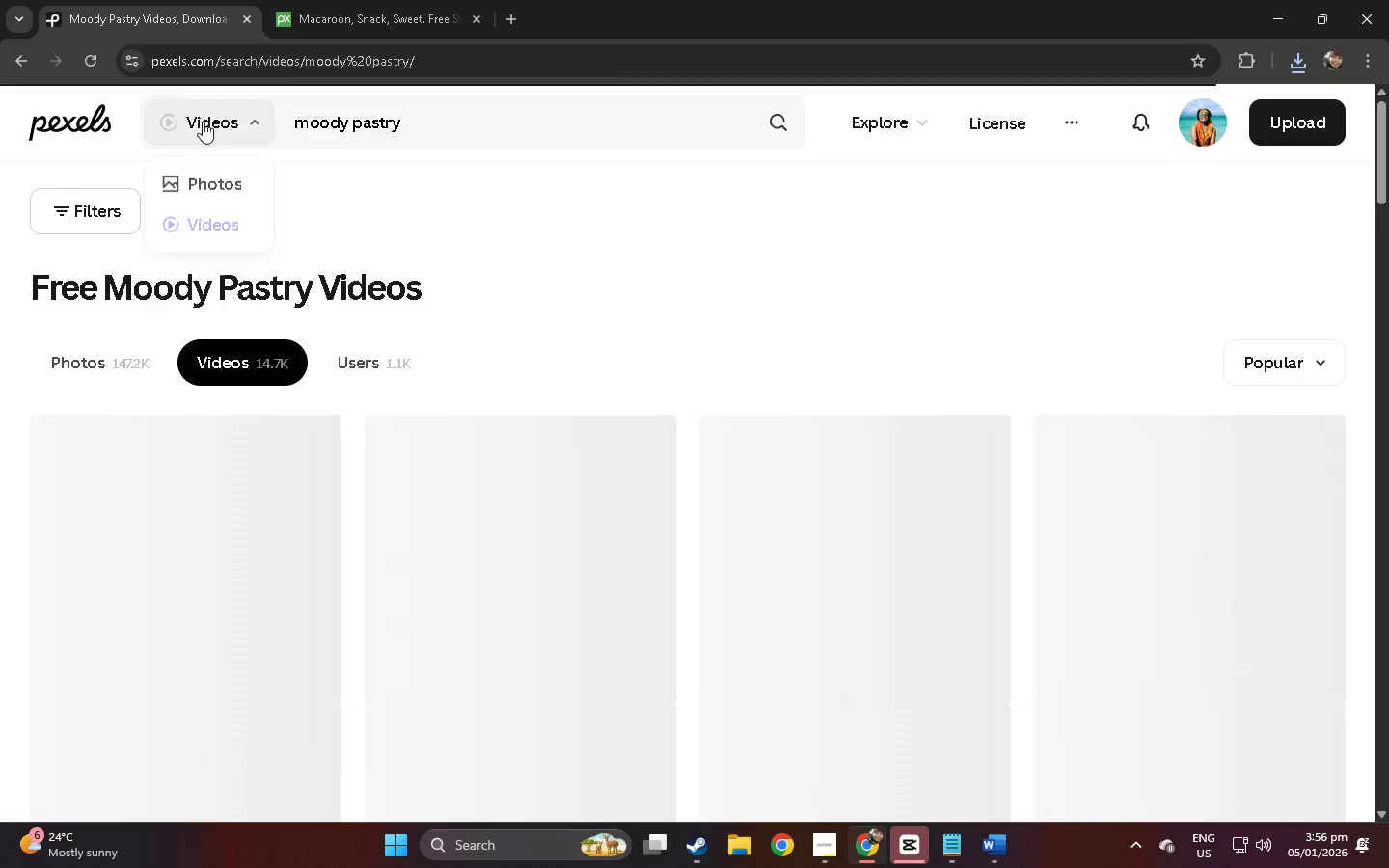 
key(Control+C)
 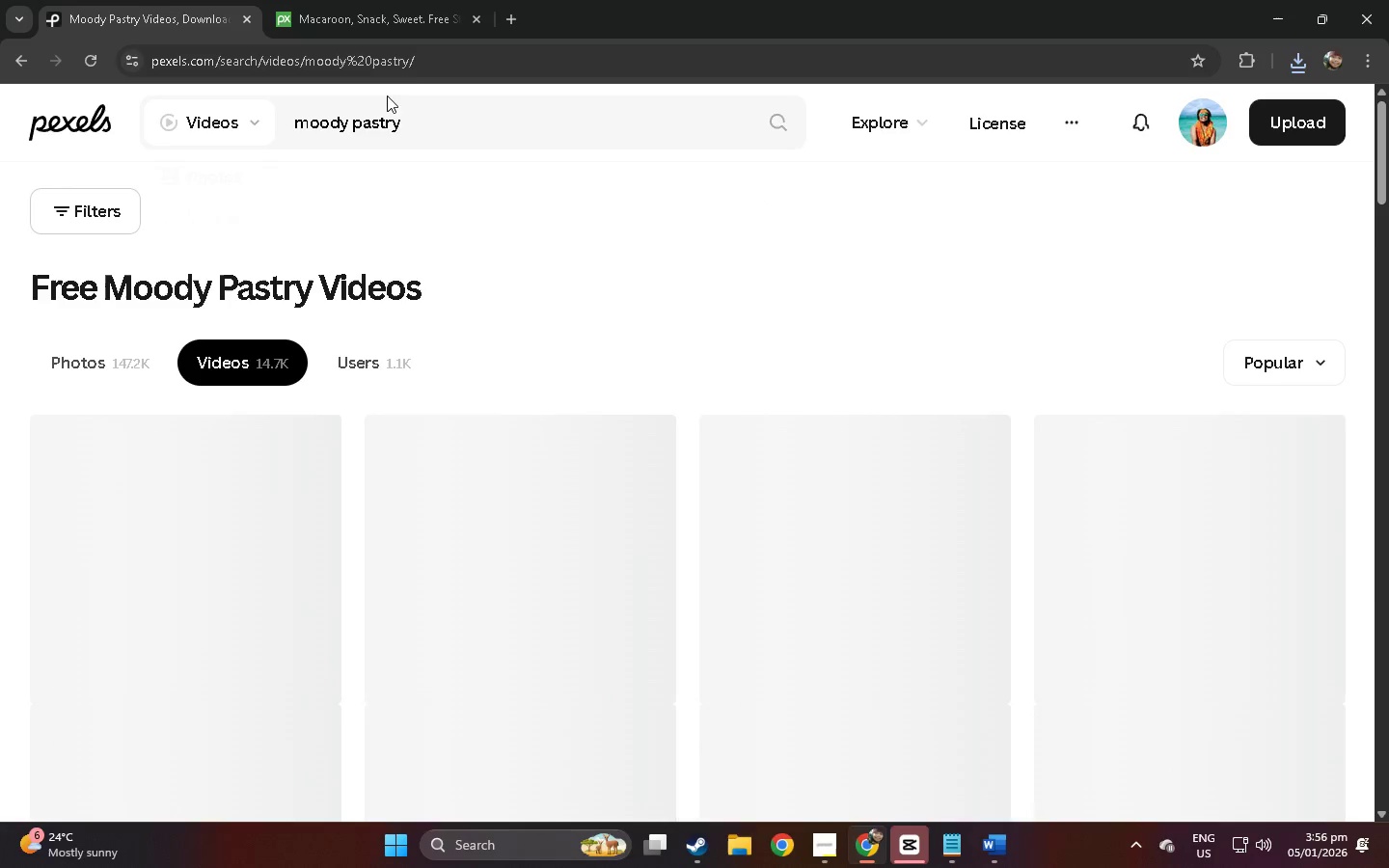 
left_click([393, 110])
 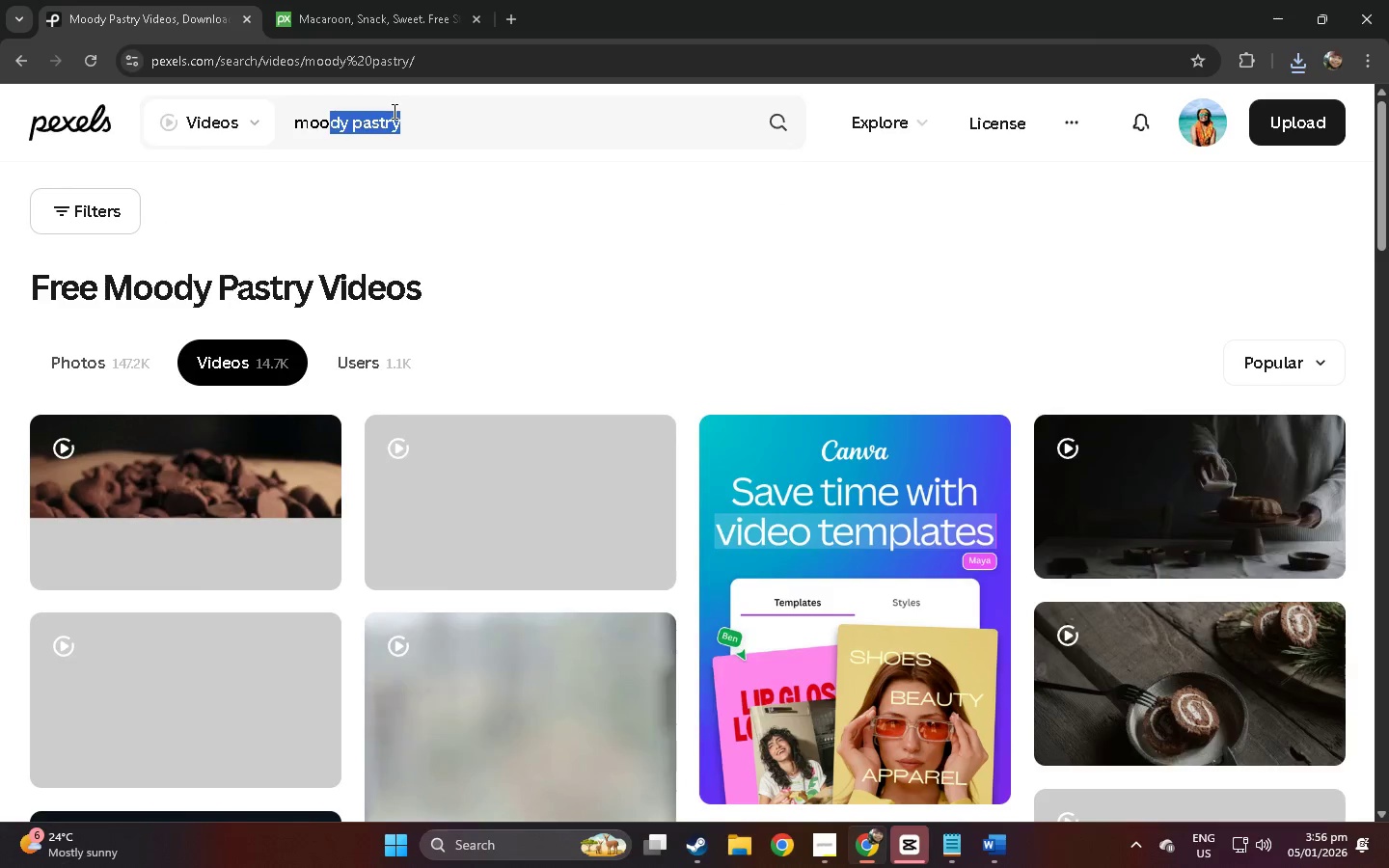 
key(Control+ControlLeft)
 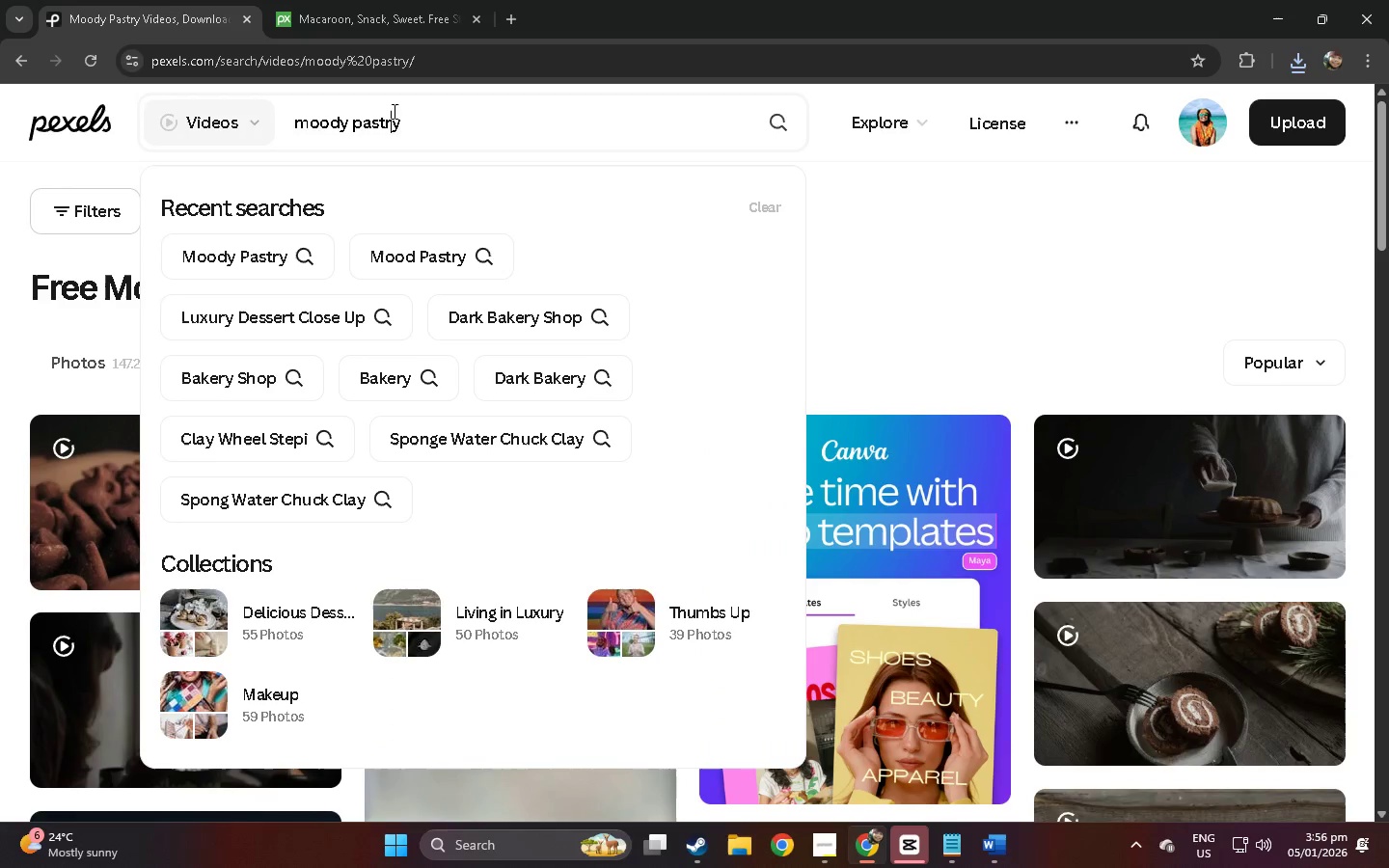 
key(Control+A)
 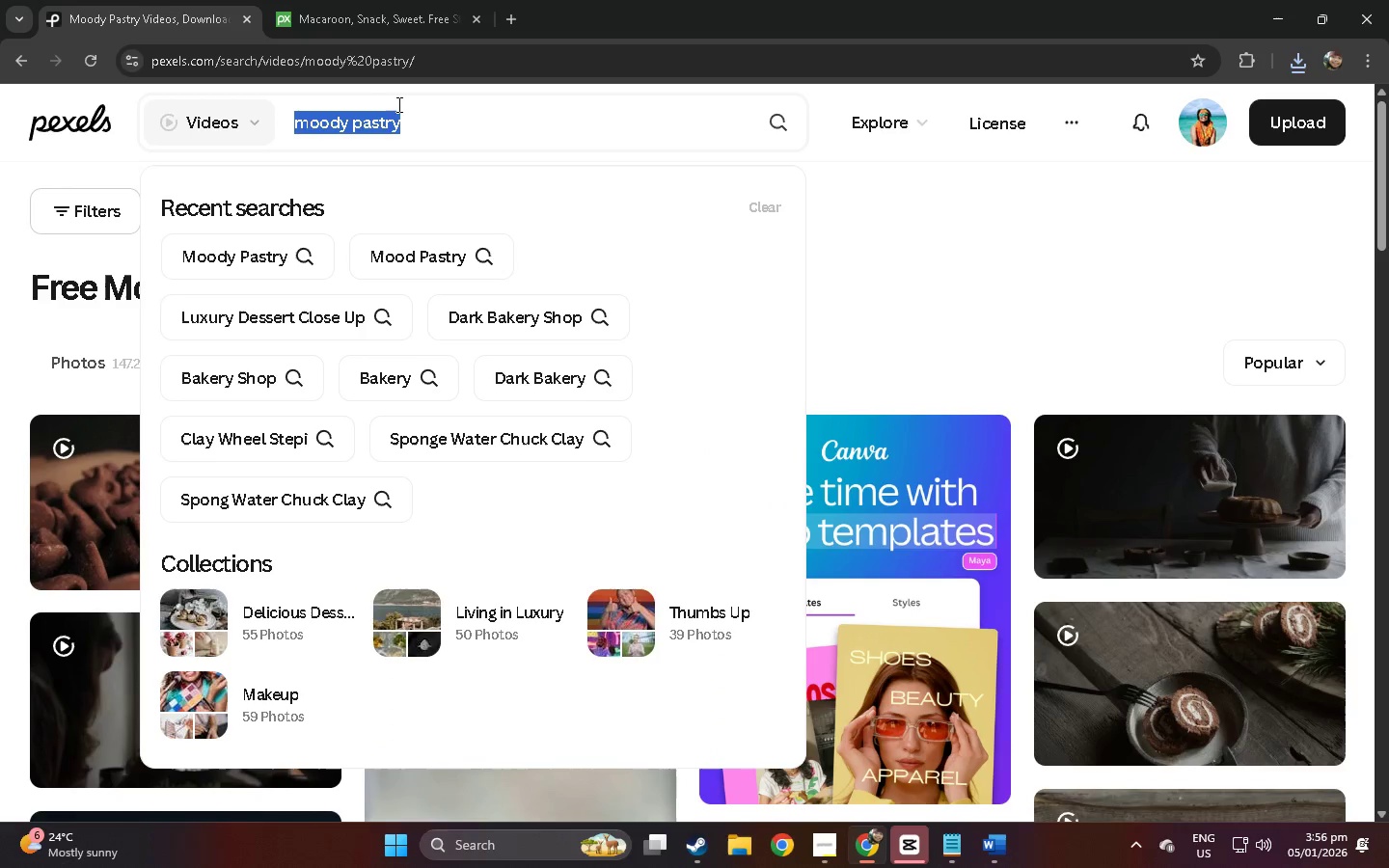 
key(Control+ControlLeft)
 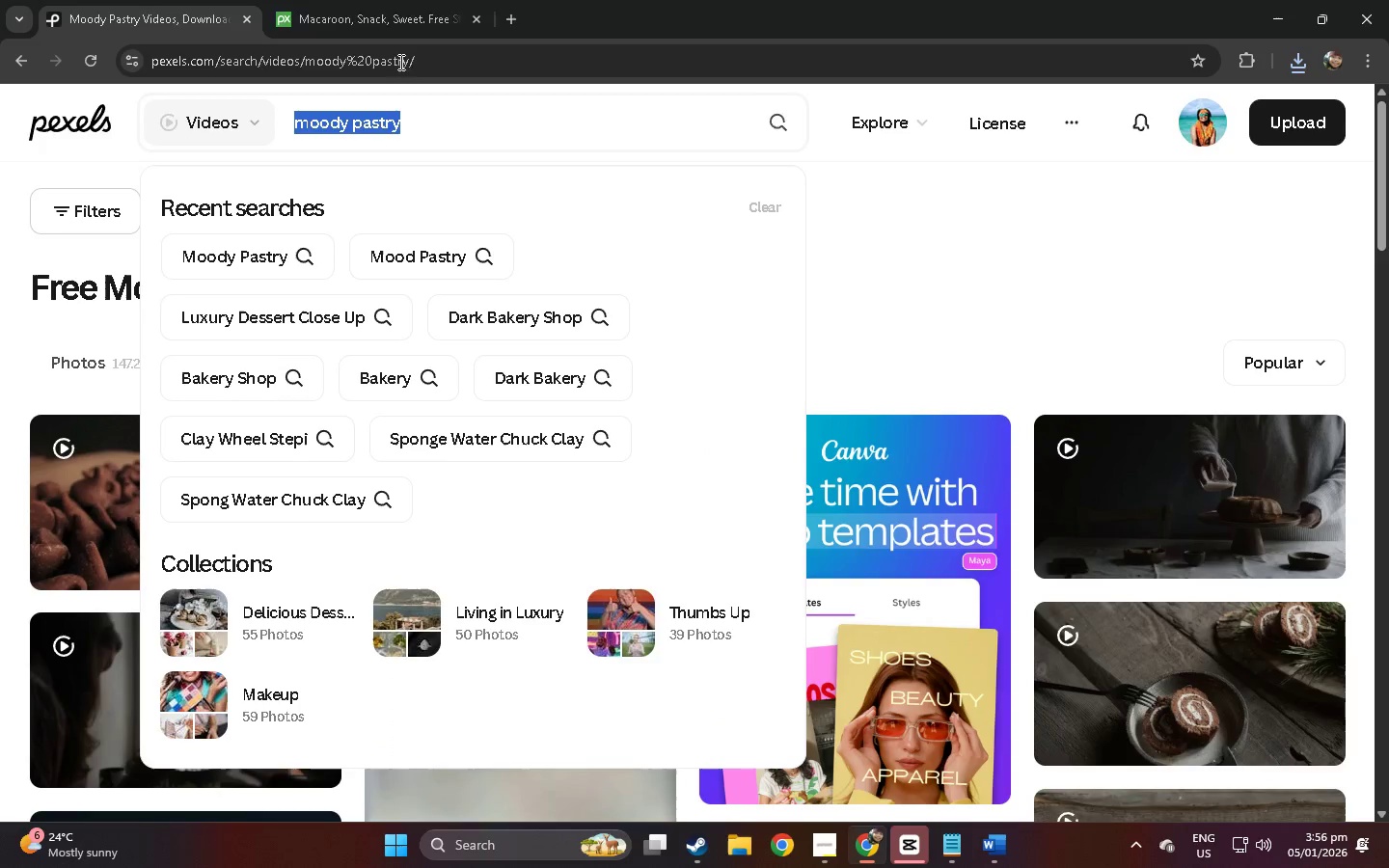 
key(Control+C)
 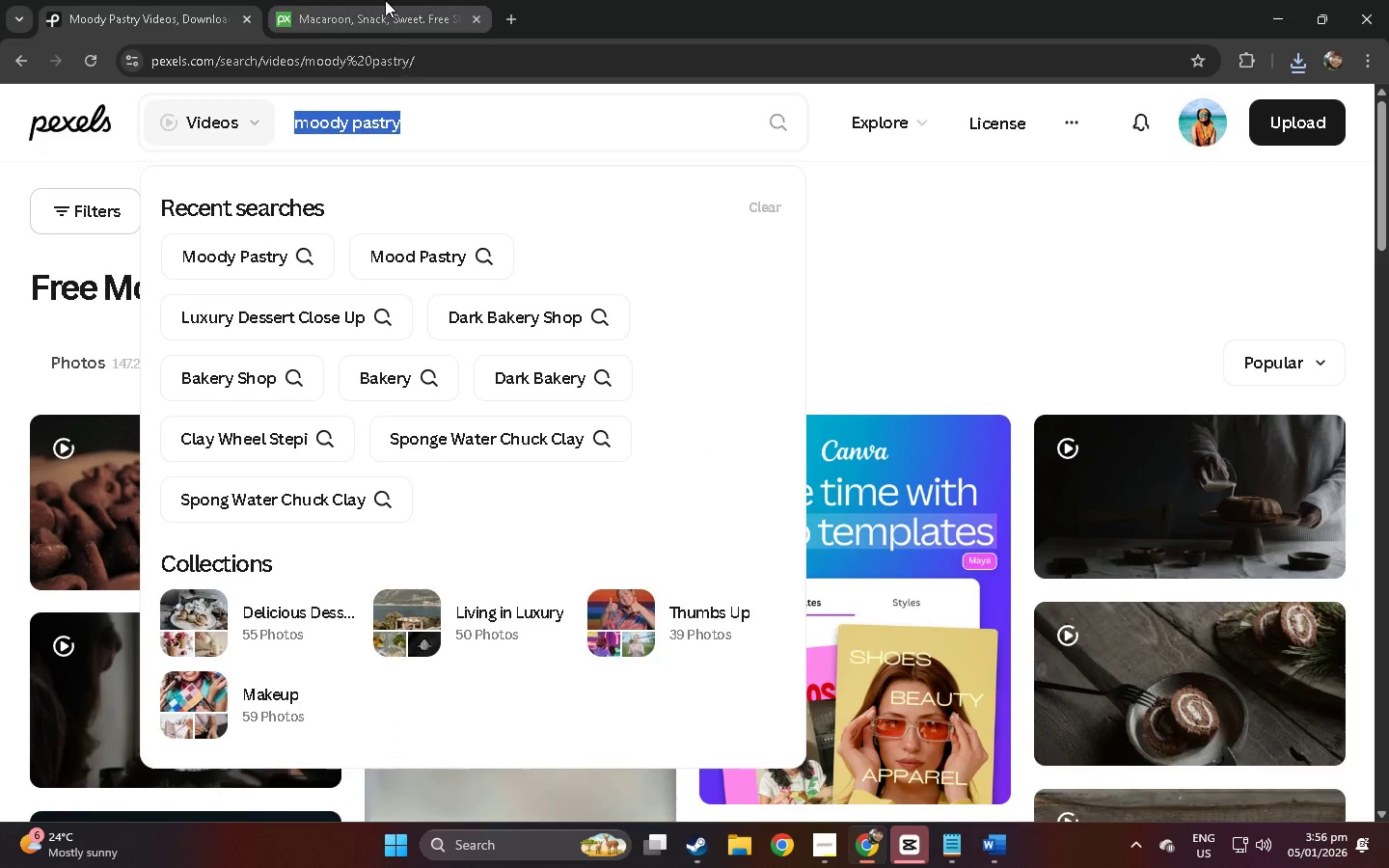 
left_click([385, 0])
 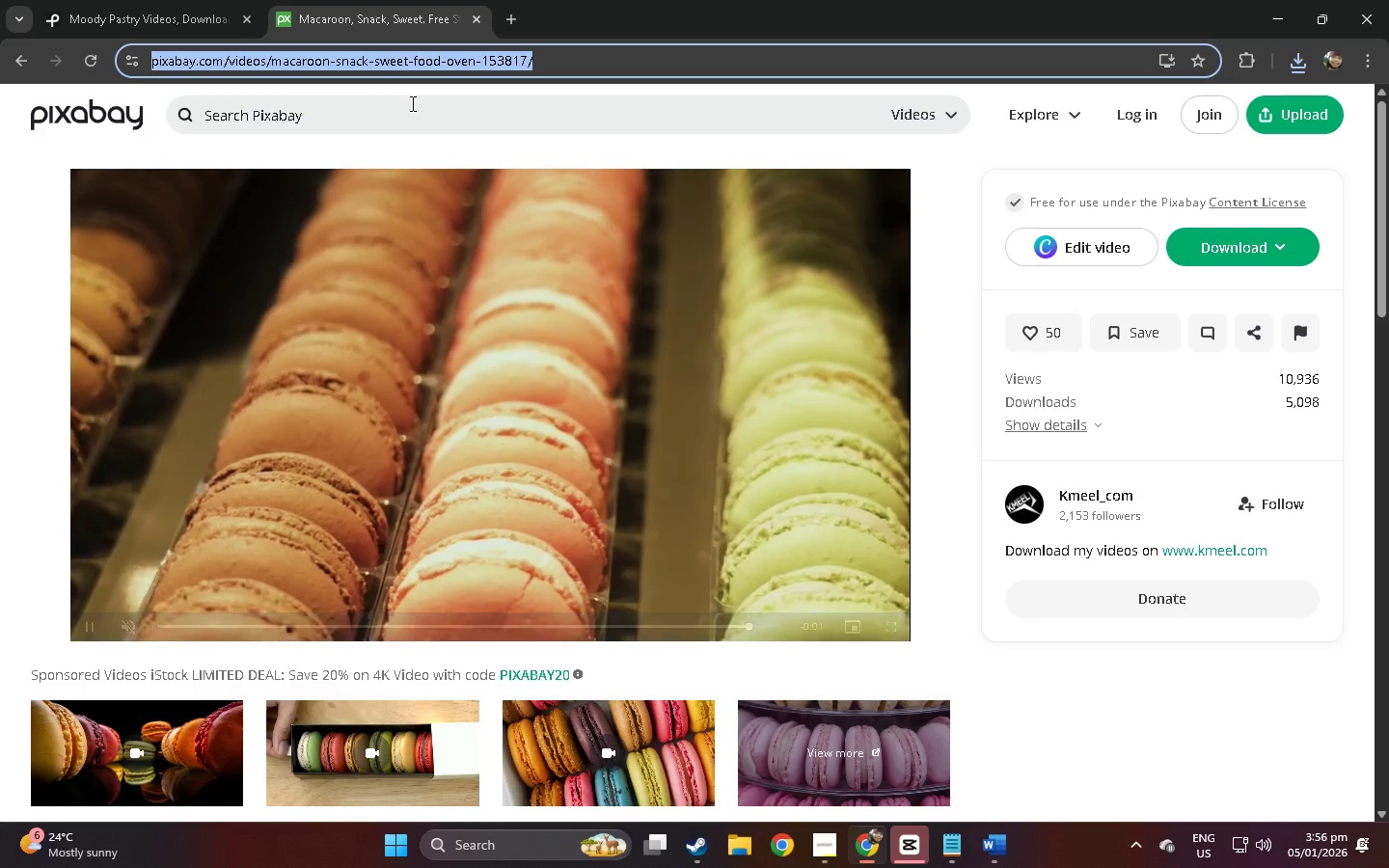 
double_click([410, 103])
 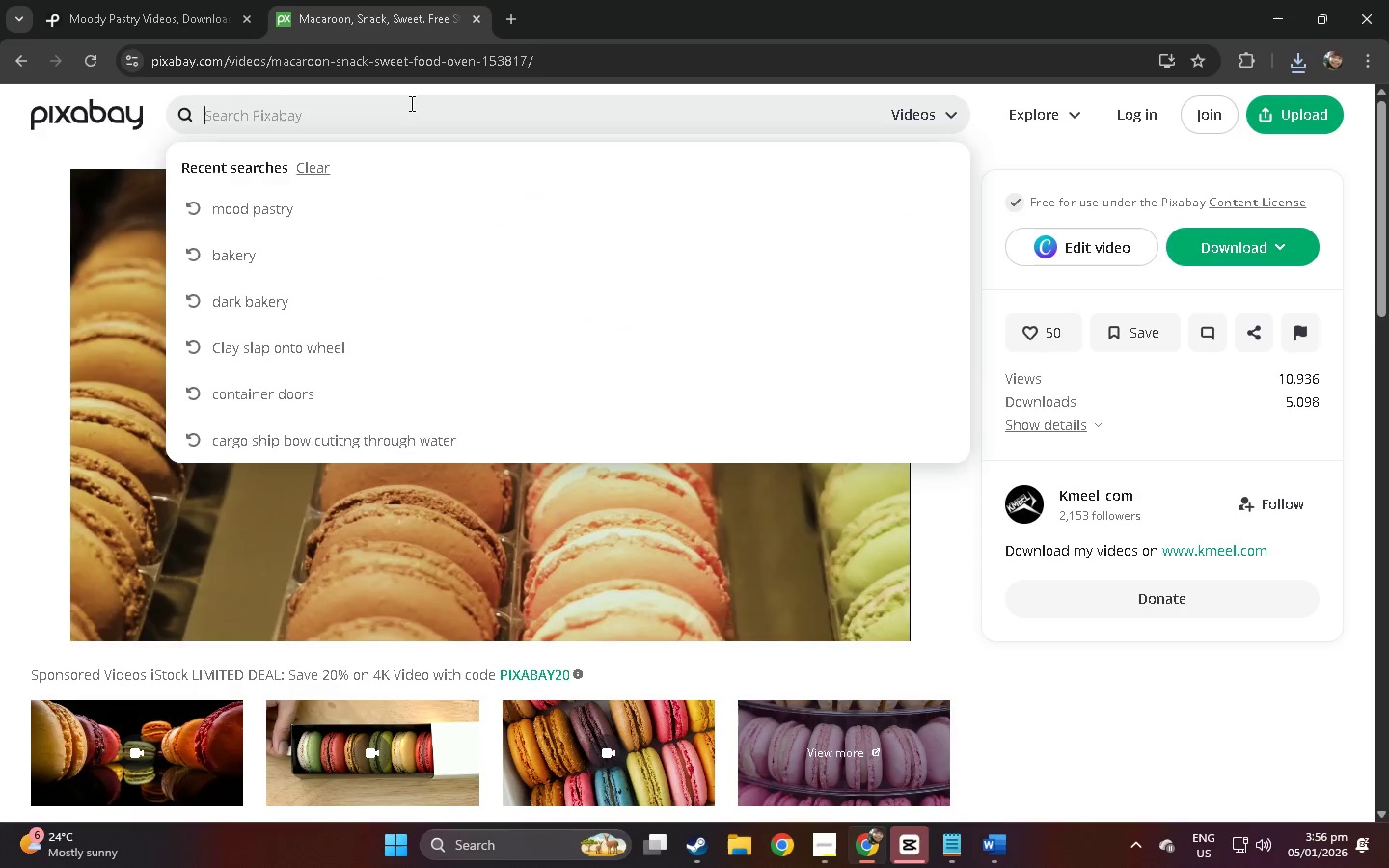 
key(Control+ControlLeft)
 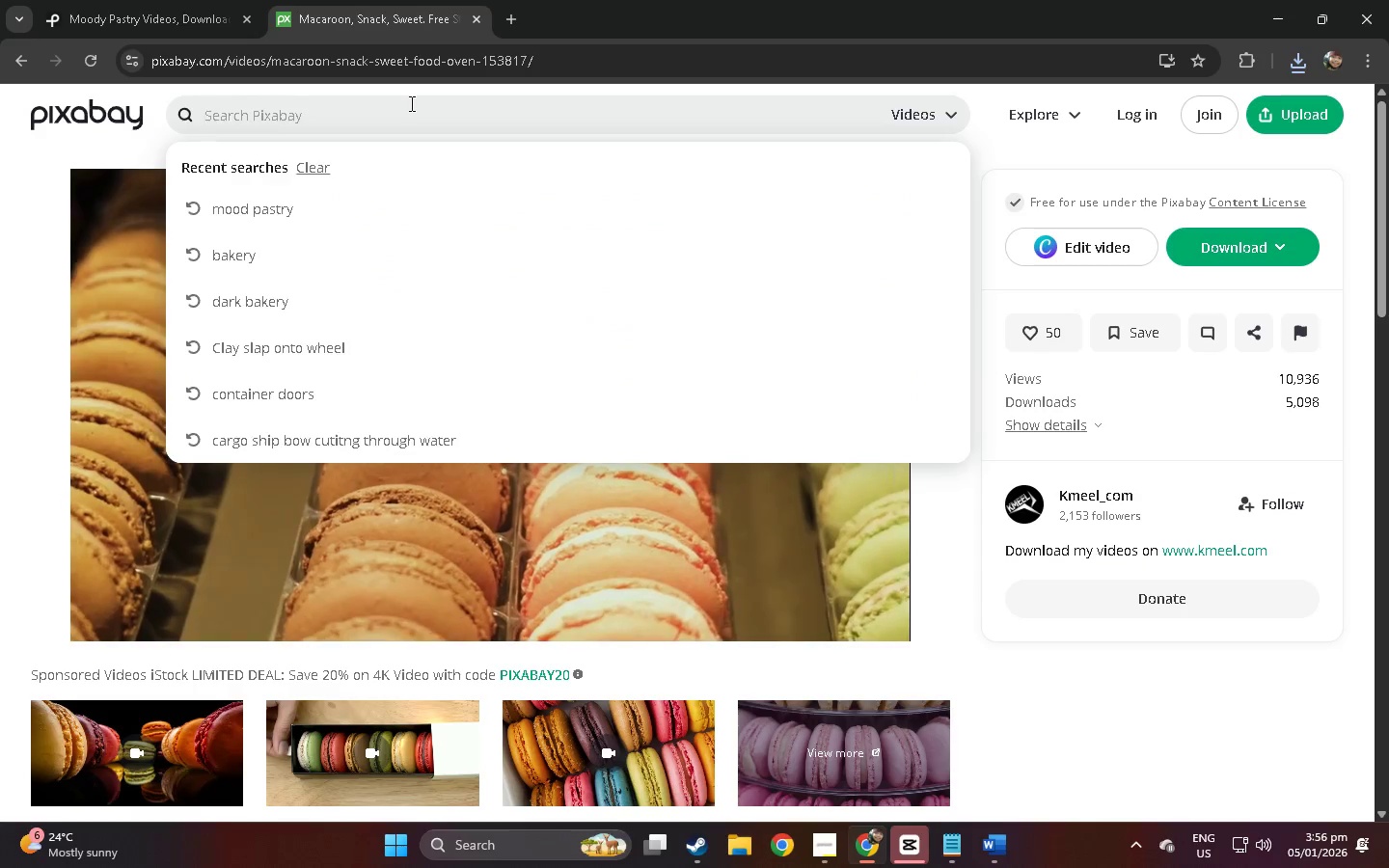 
key(Control+V)
 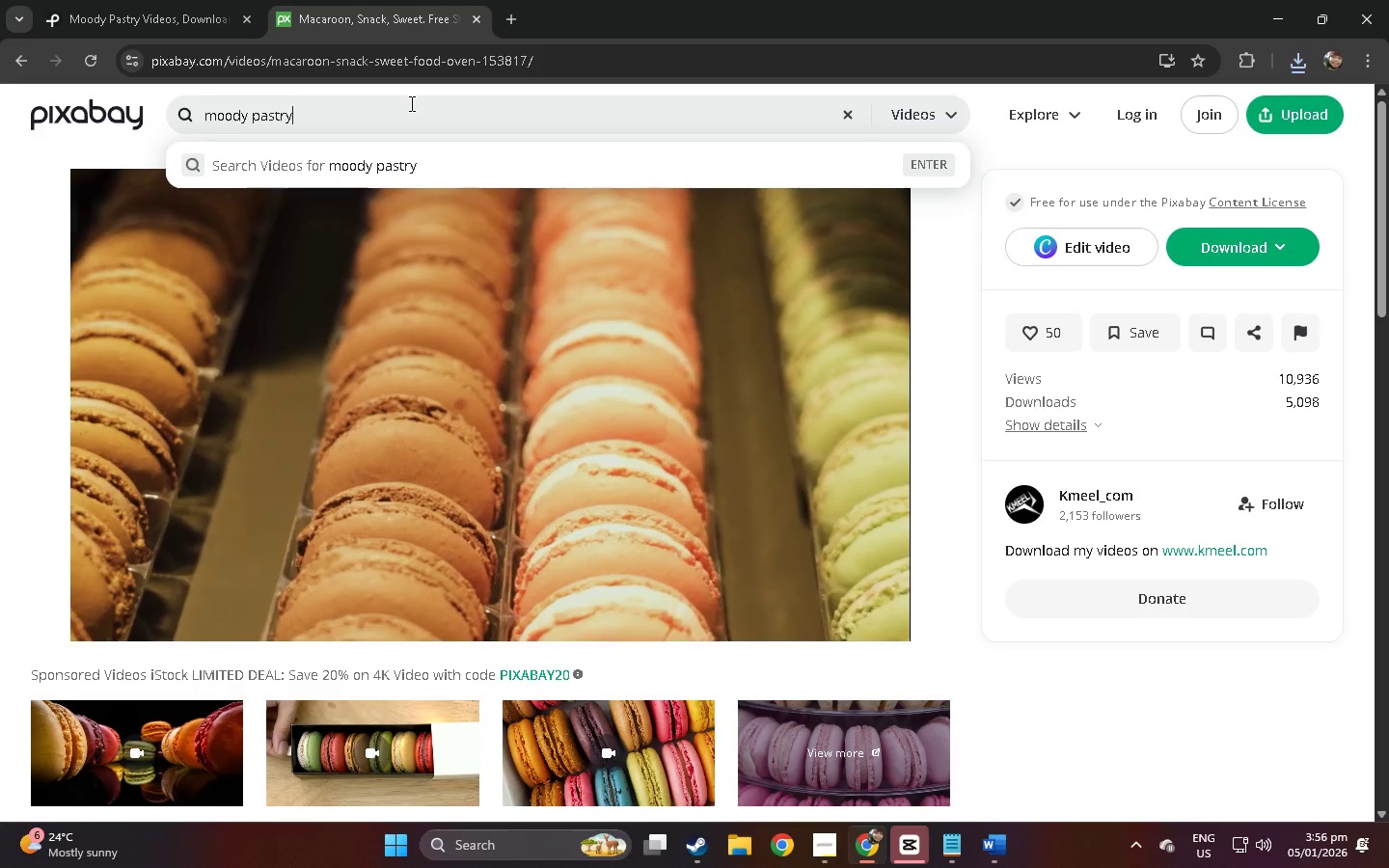 
key(NumpadEnter)